 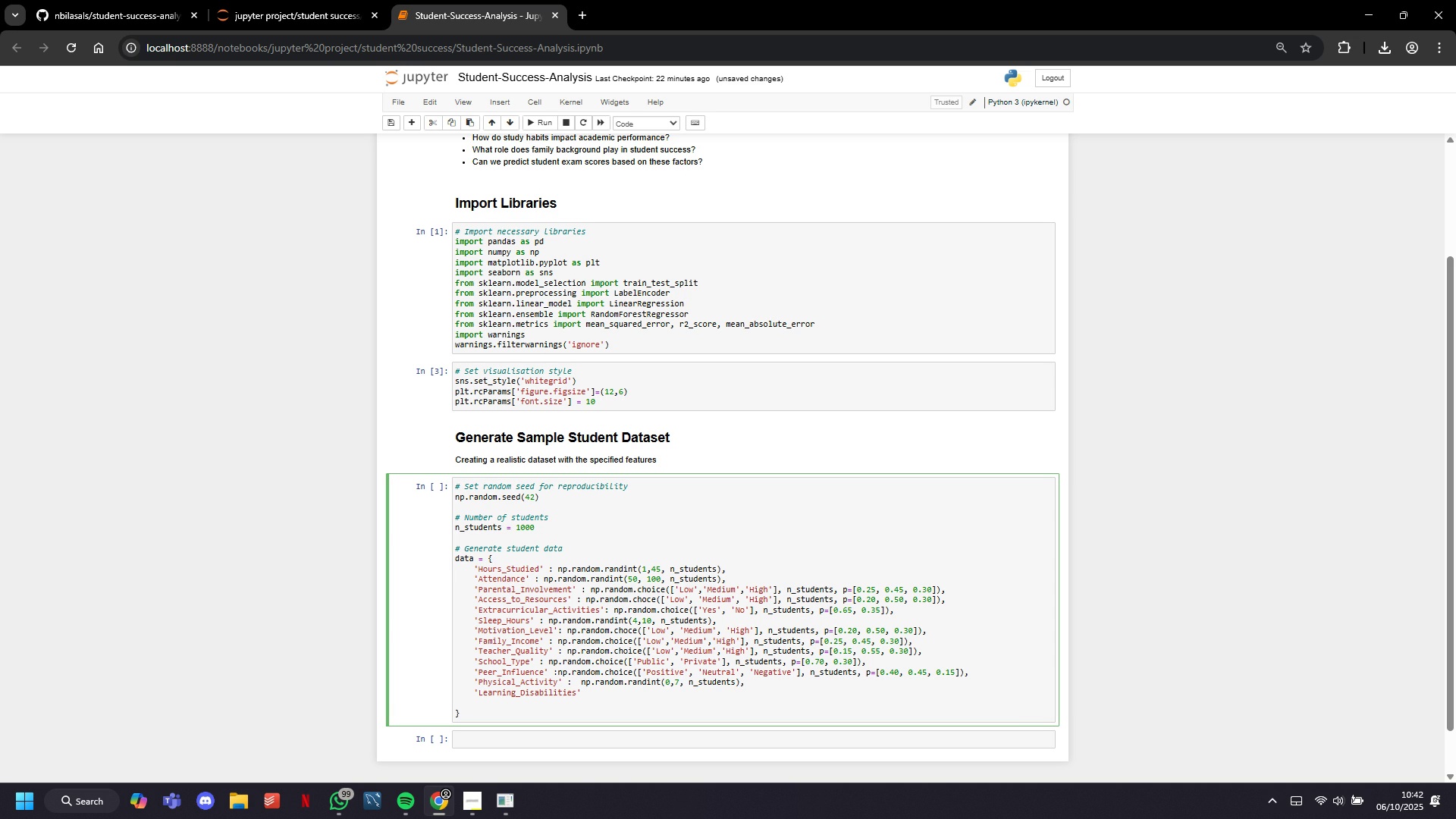 
key(ArrowRight)
 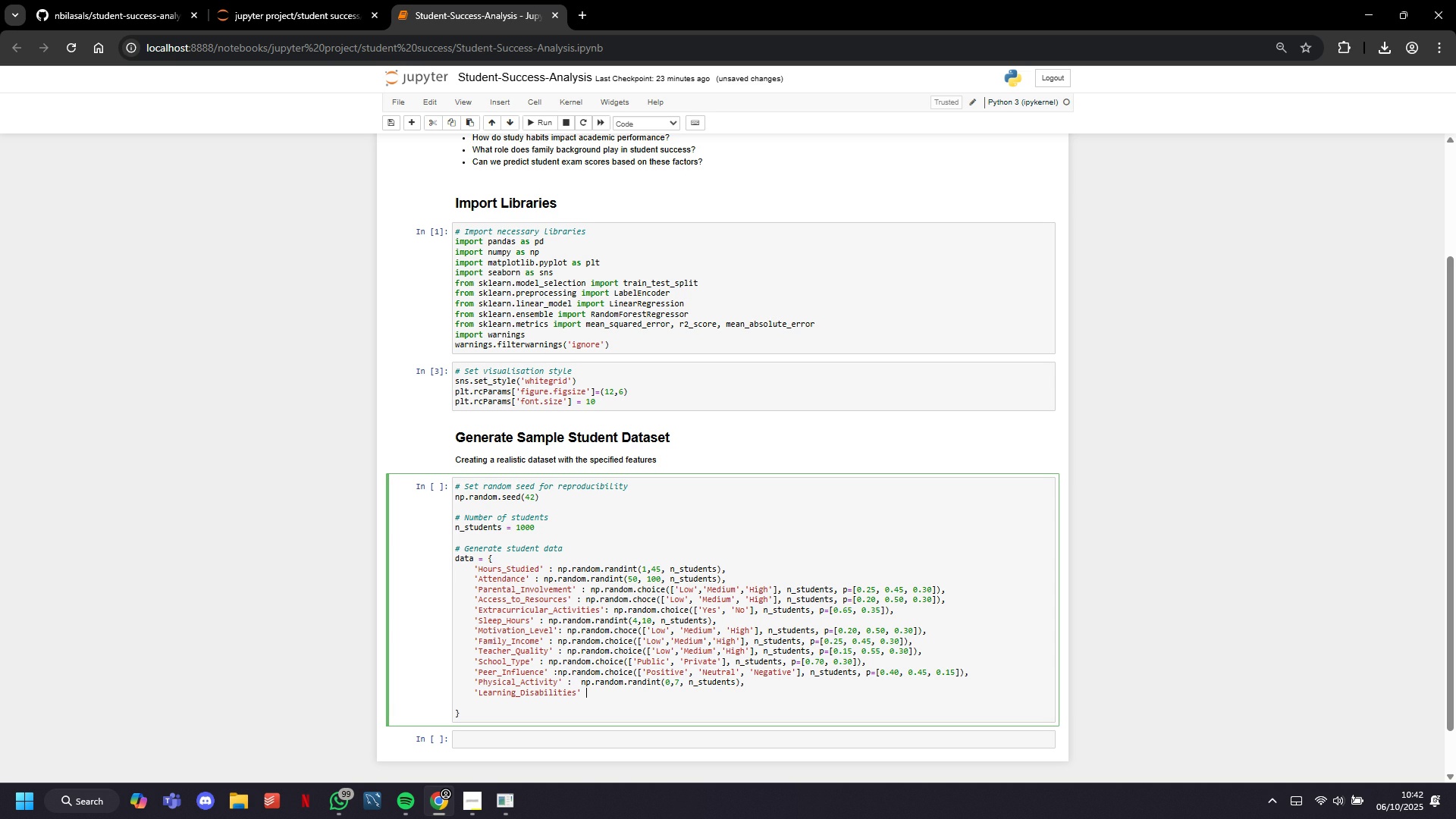 
key(Space)
 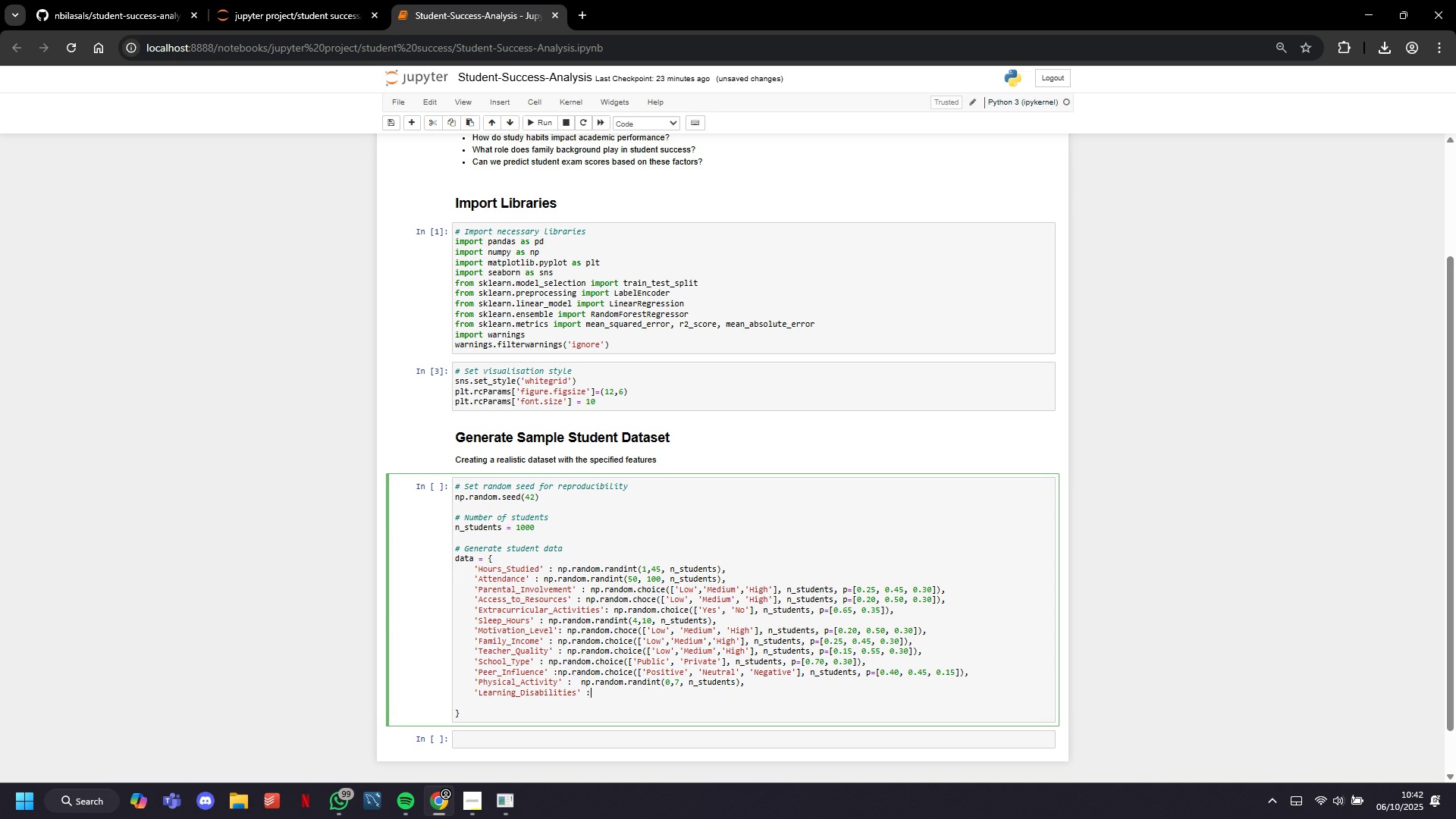 
key(Shift+ShiftLeft)
 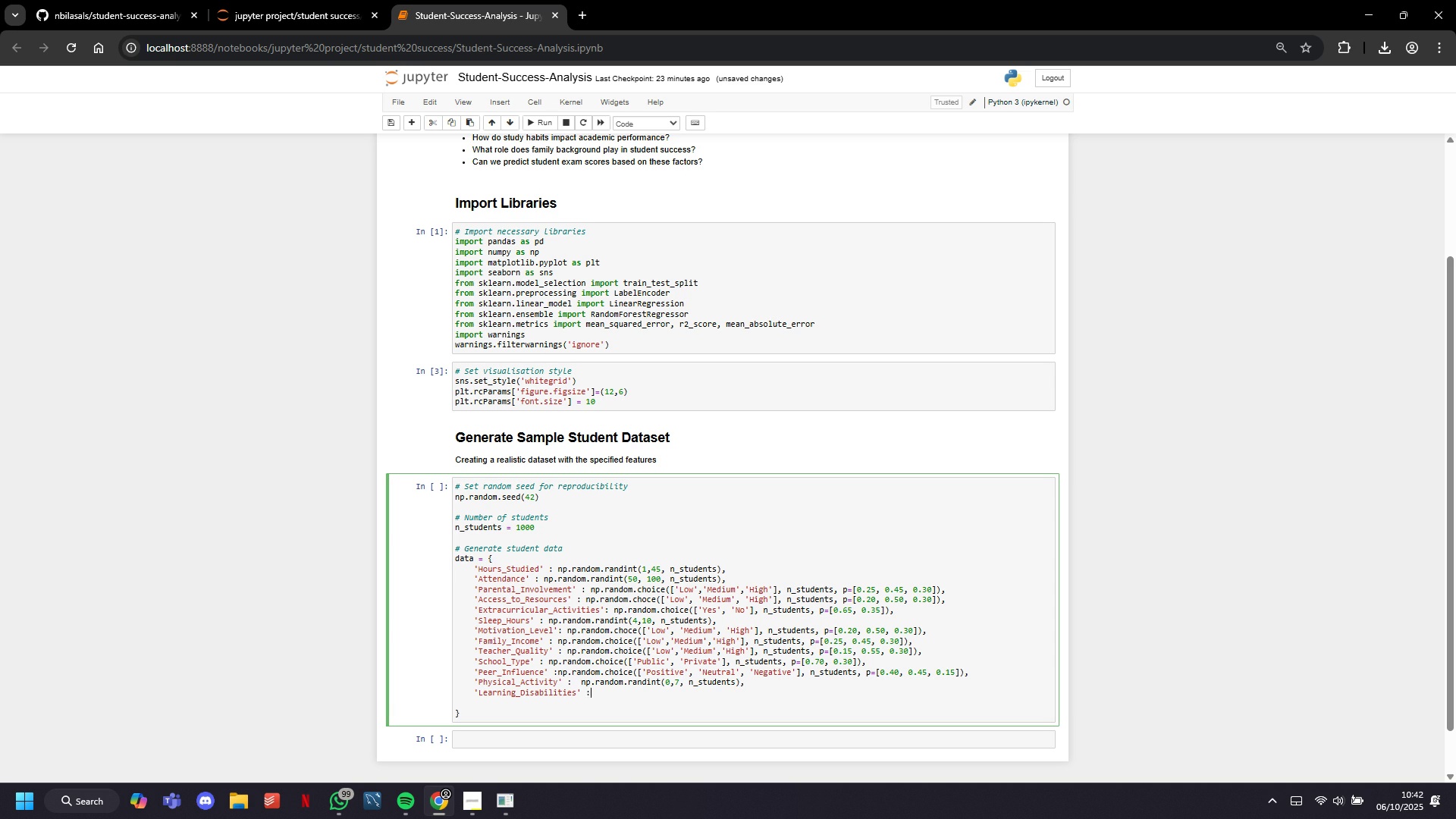 
key(Shift+Semicolon)
 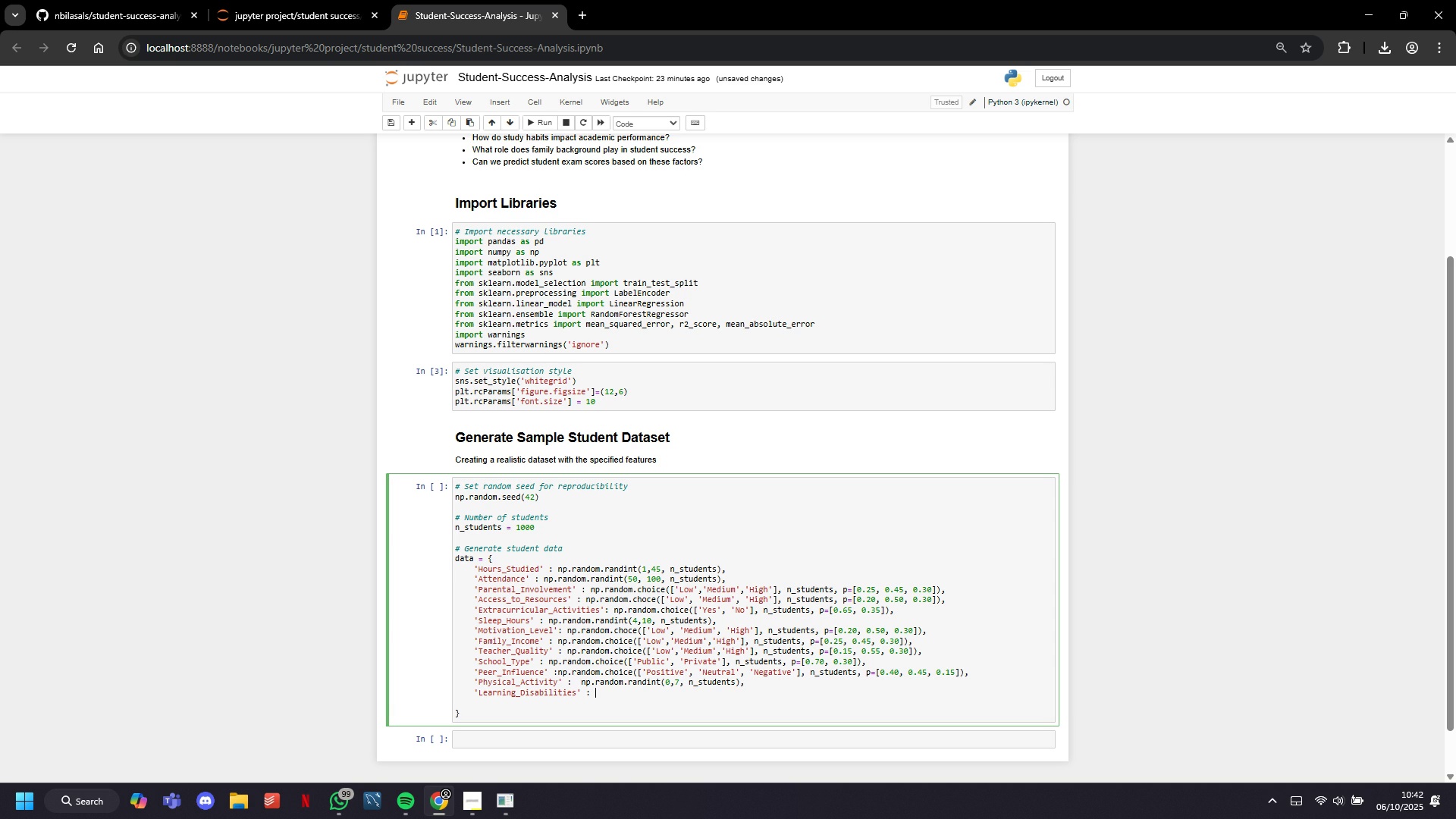 
key(Space)